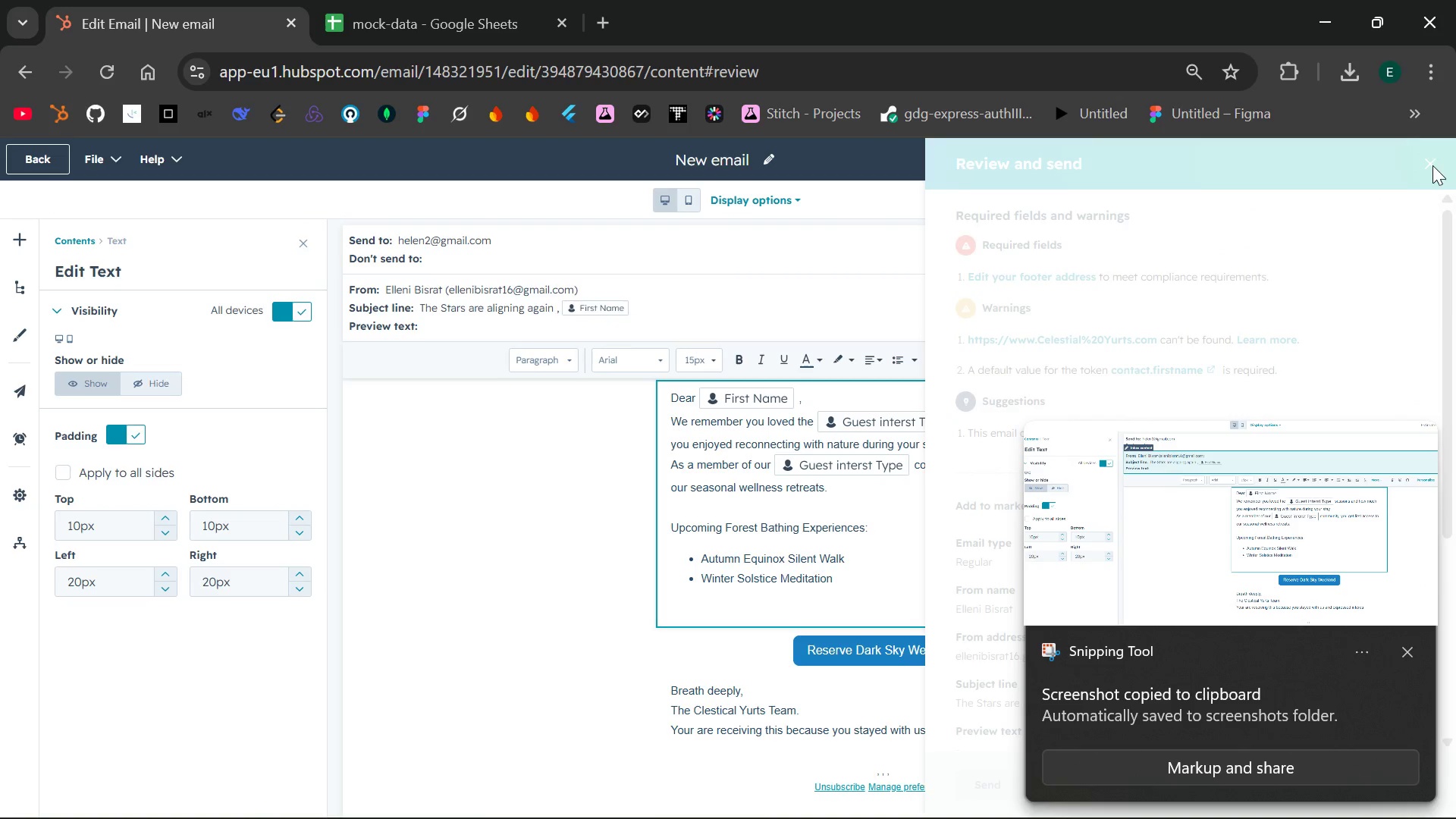 
left_click([1413, 657])
 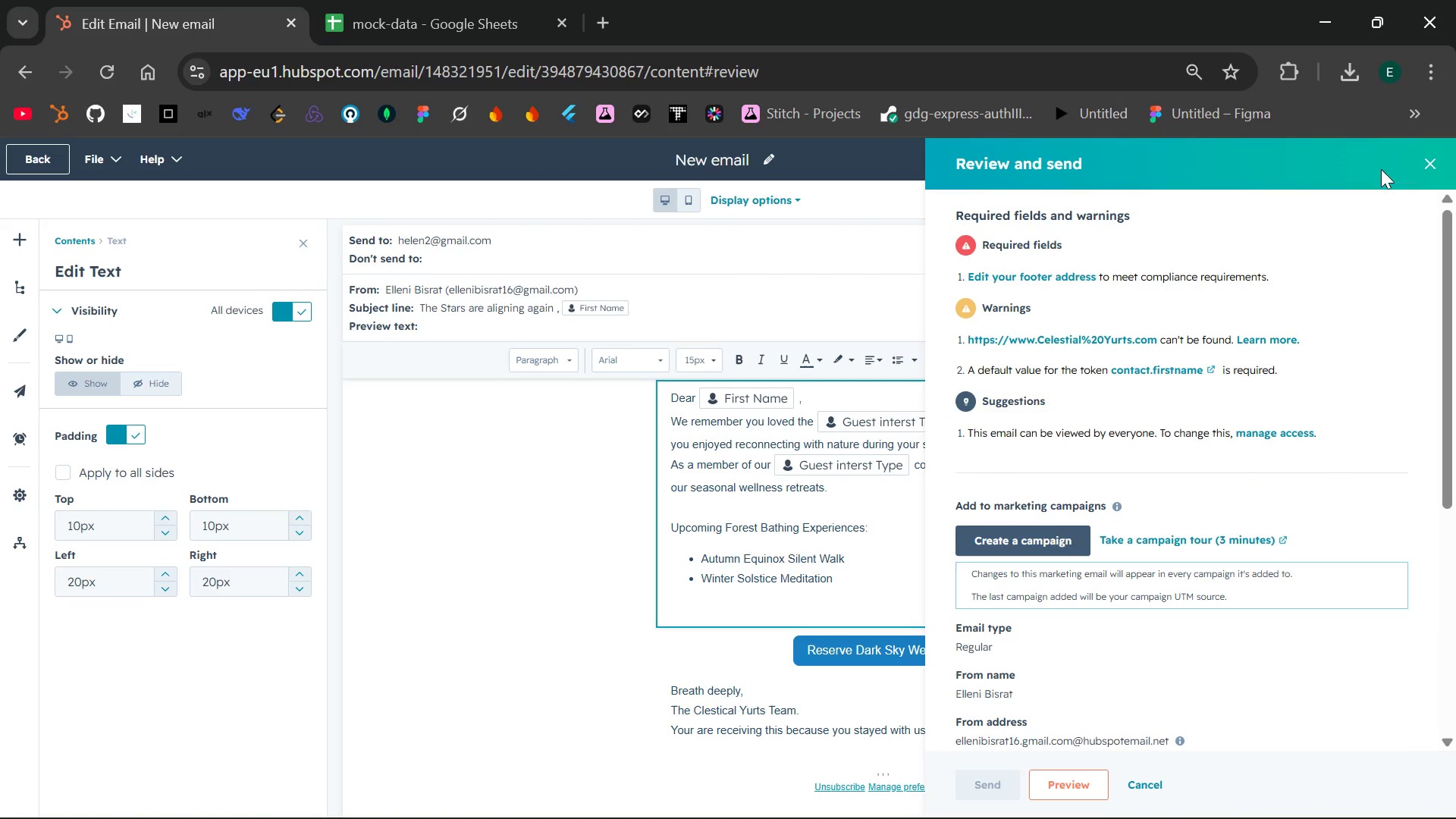 
left_click([1426, 163])
 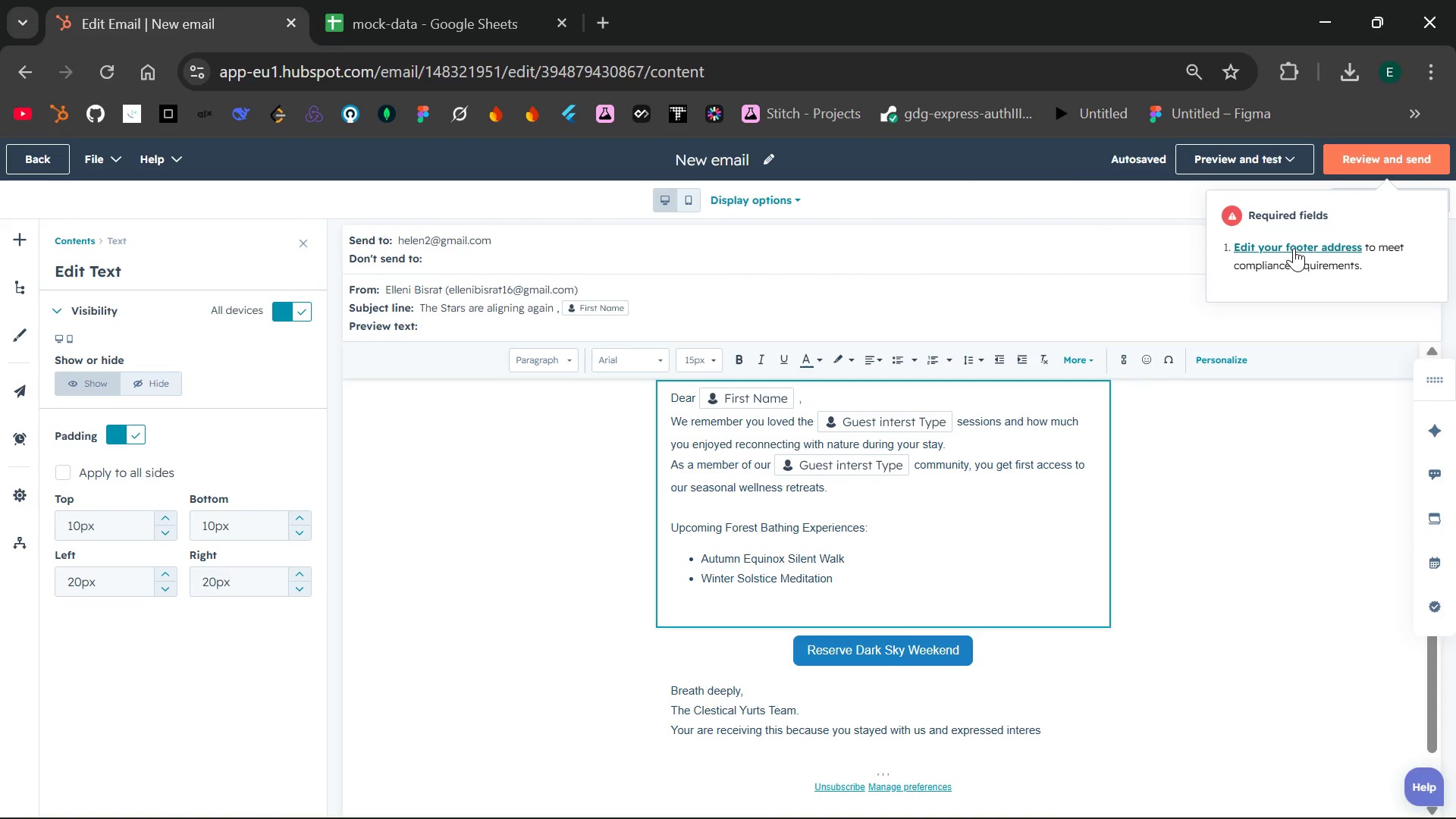 
left_click([1292, 248])
 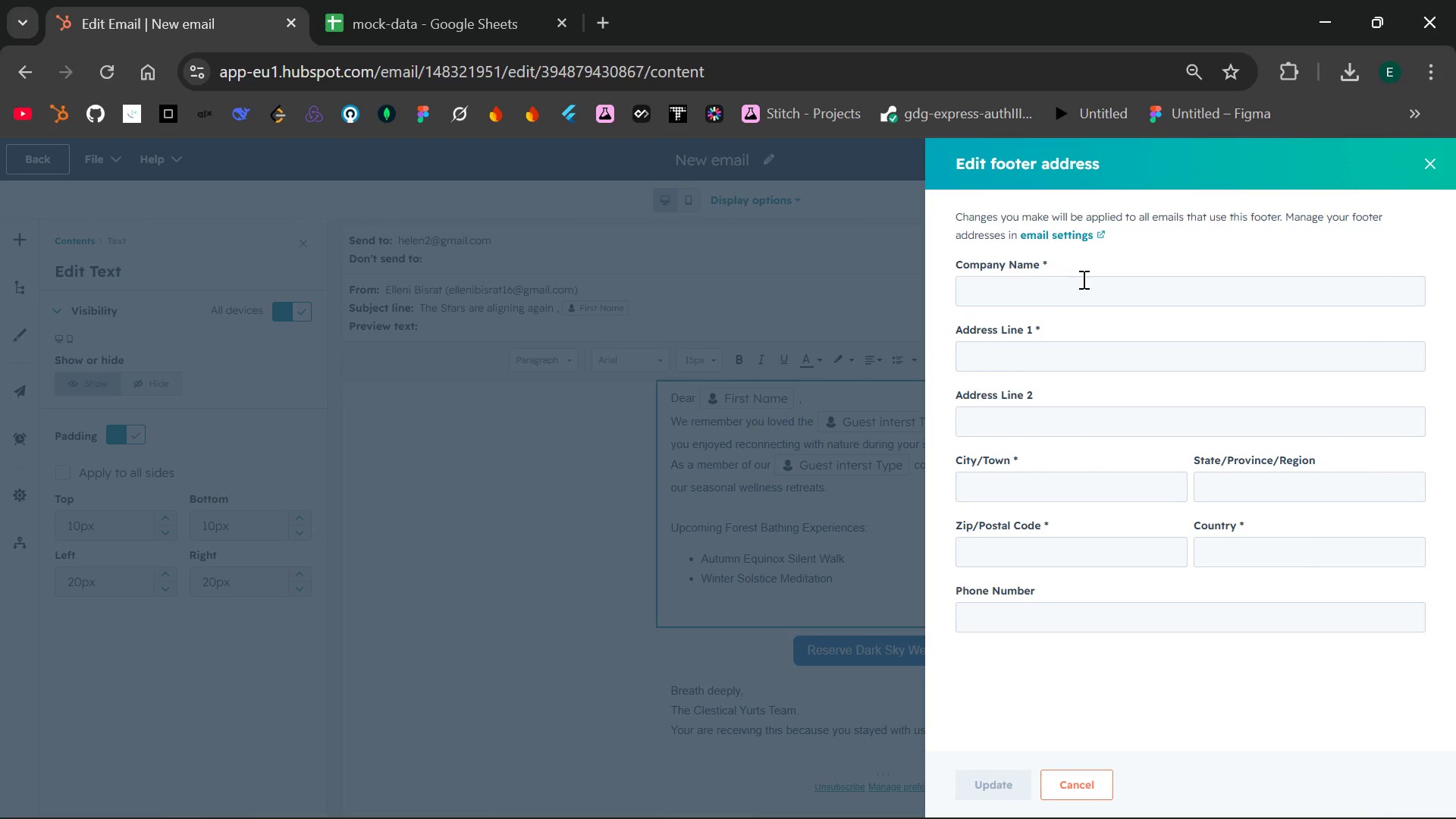 
left_click([1043, 298])
 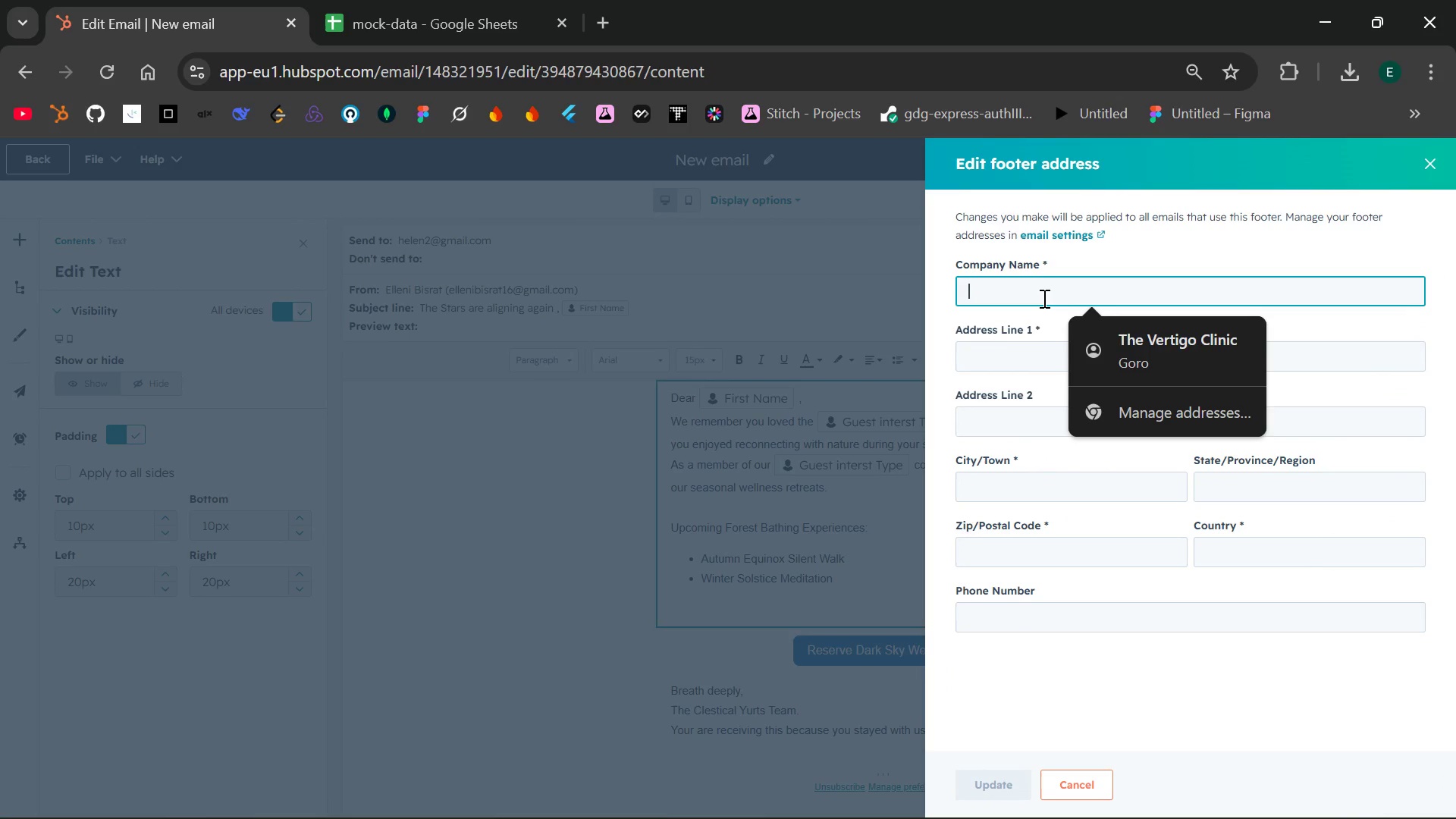 
type(Cle)